 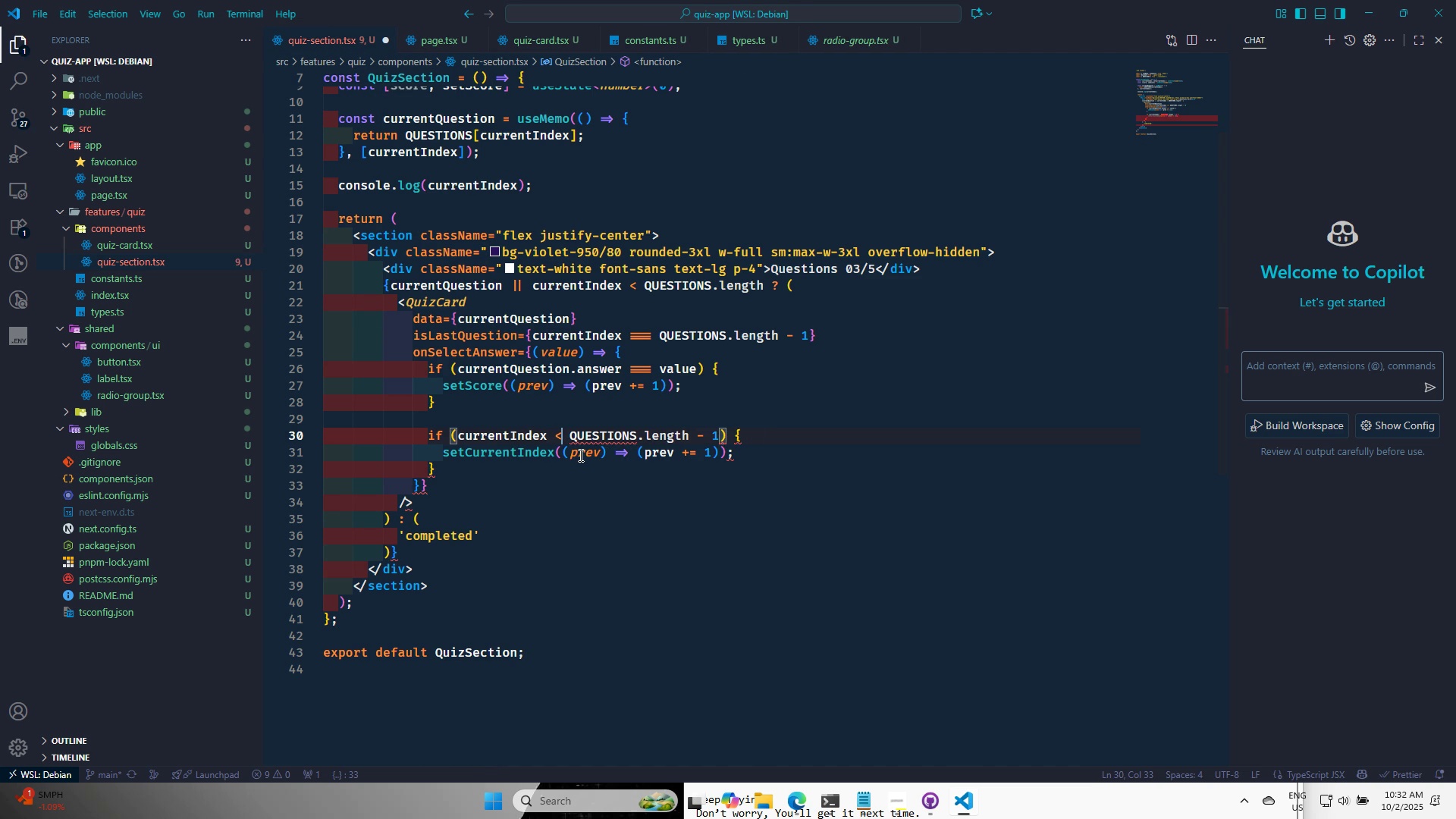 
key(Equal)
 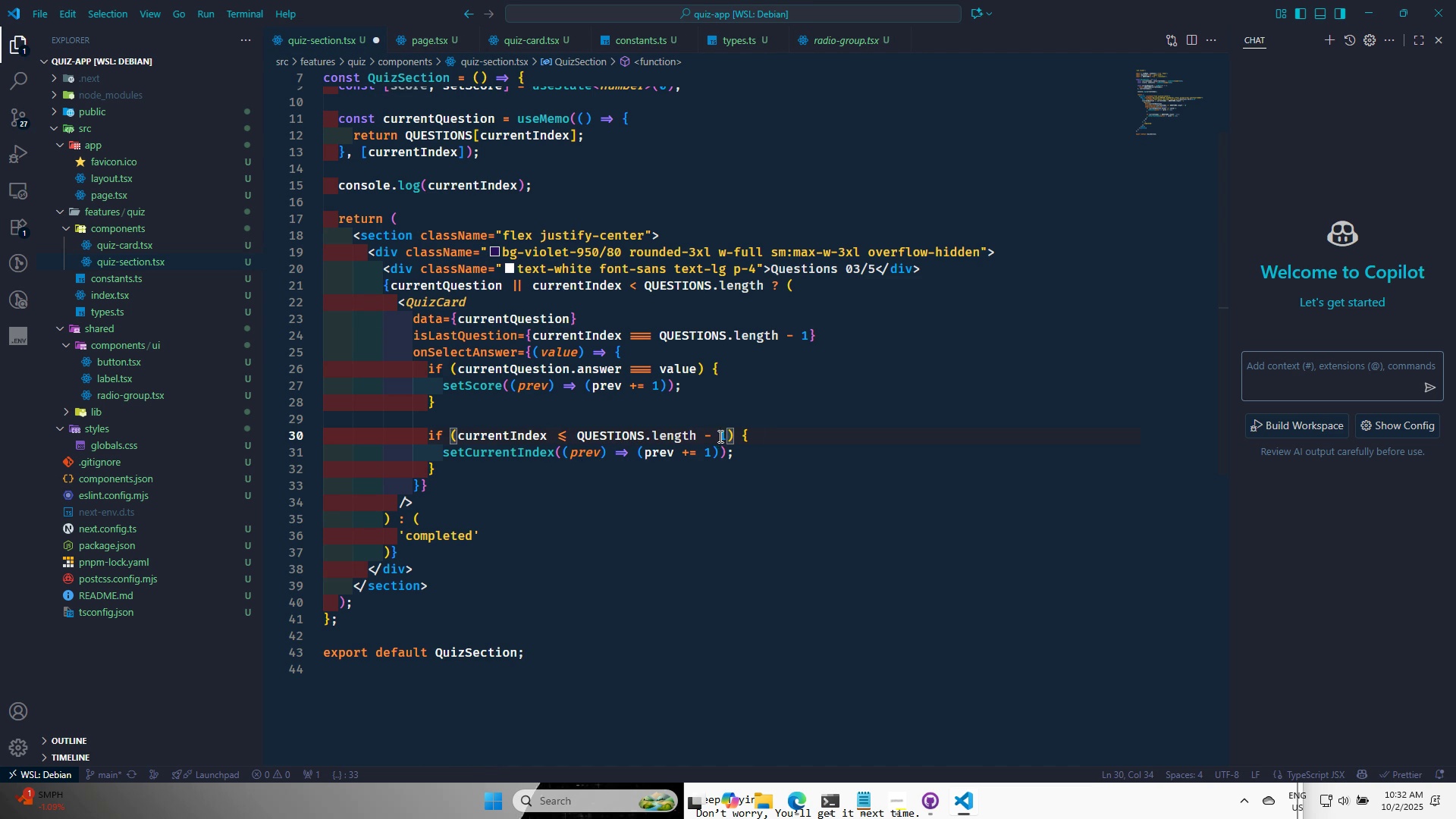 
left_click([726, 436])
 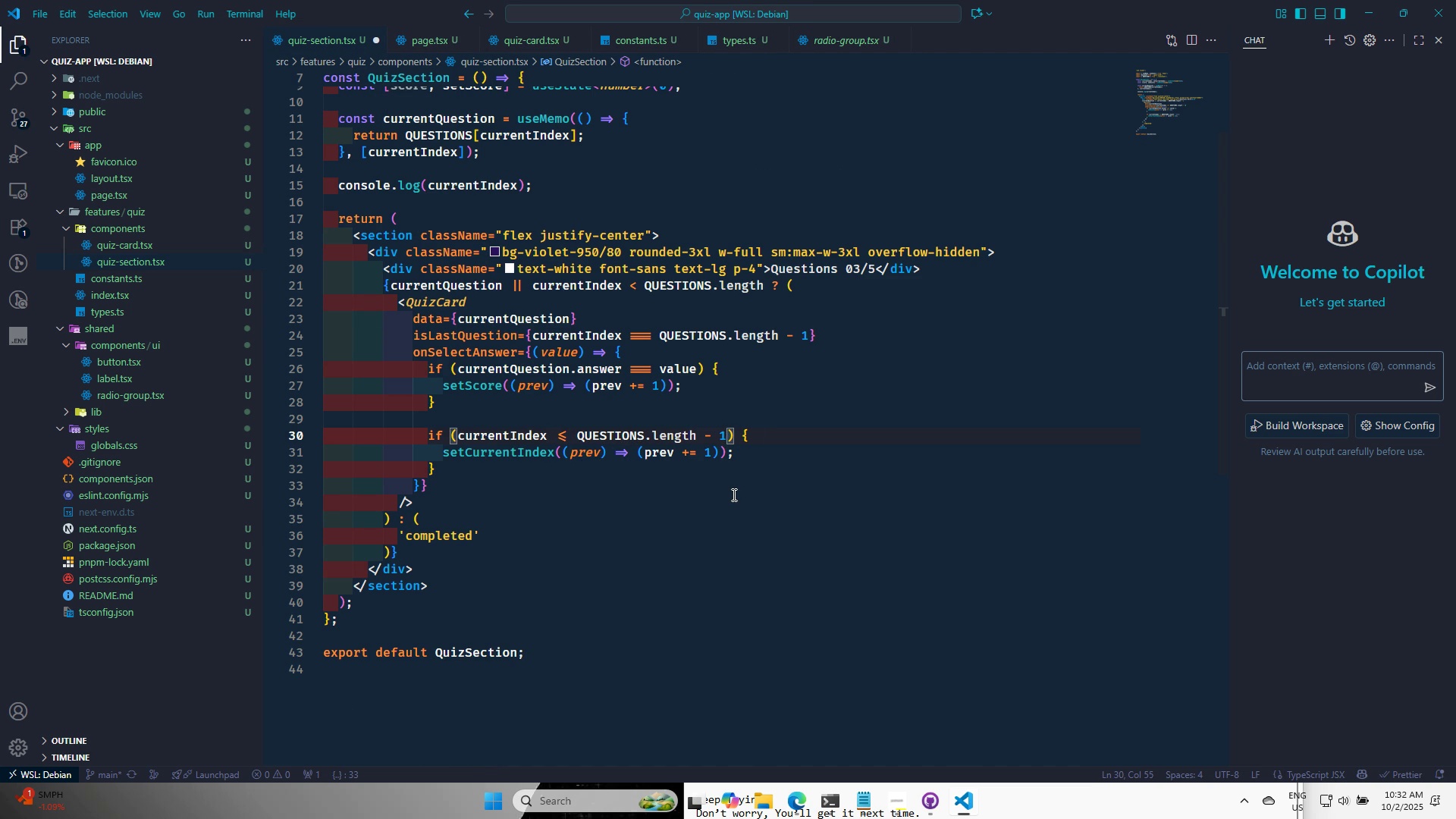 
key(Backspace)
 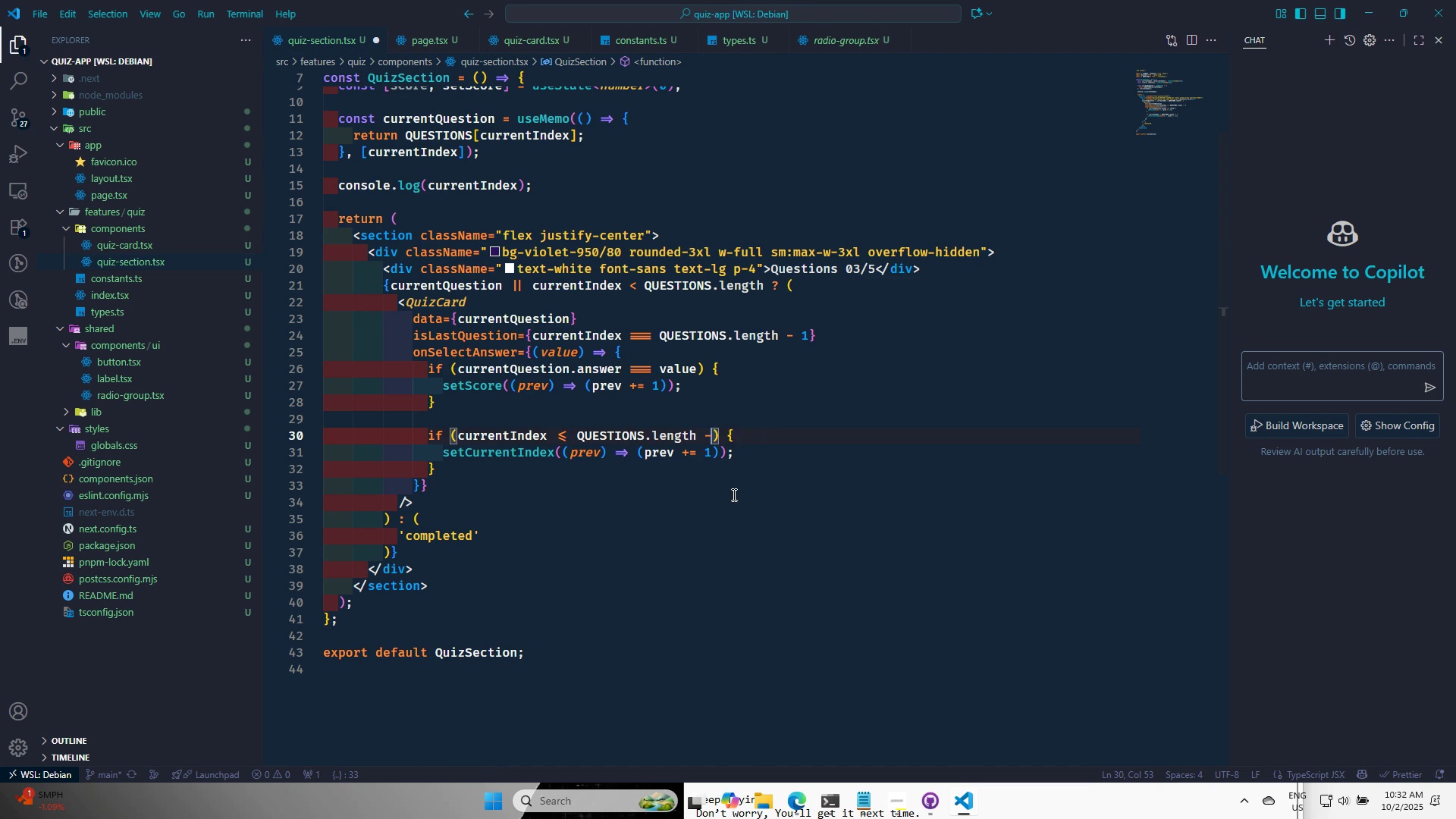 
key(Backspace)
 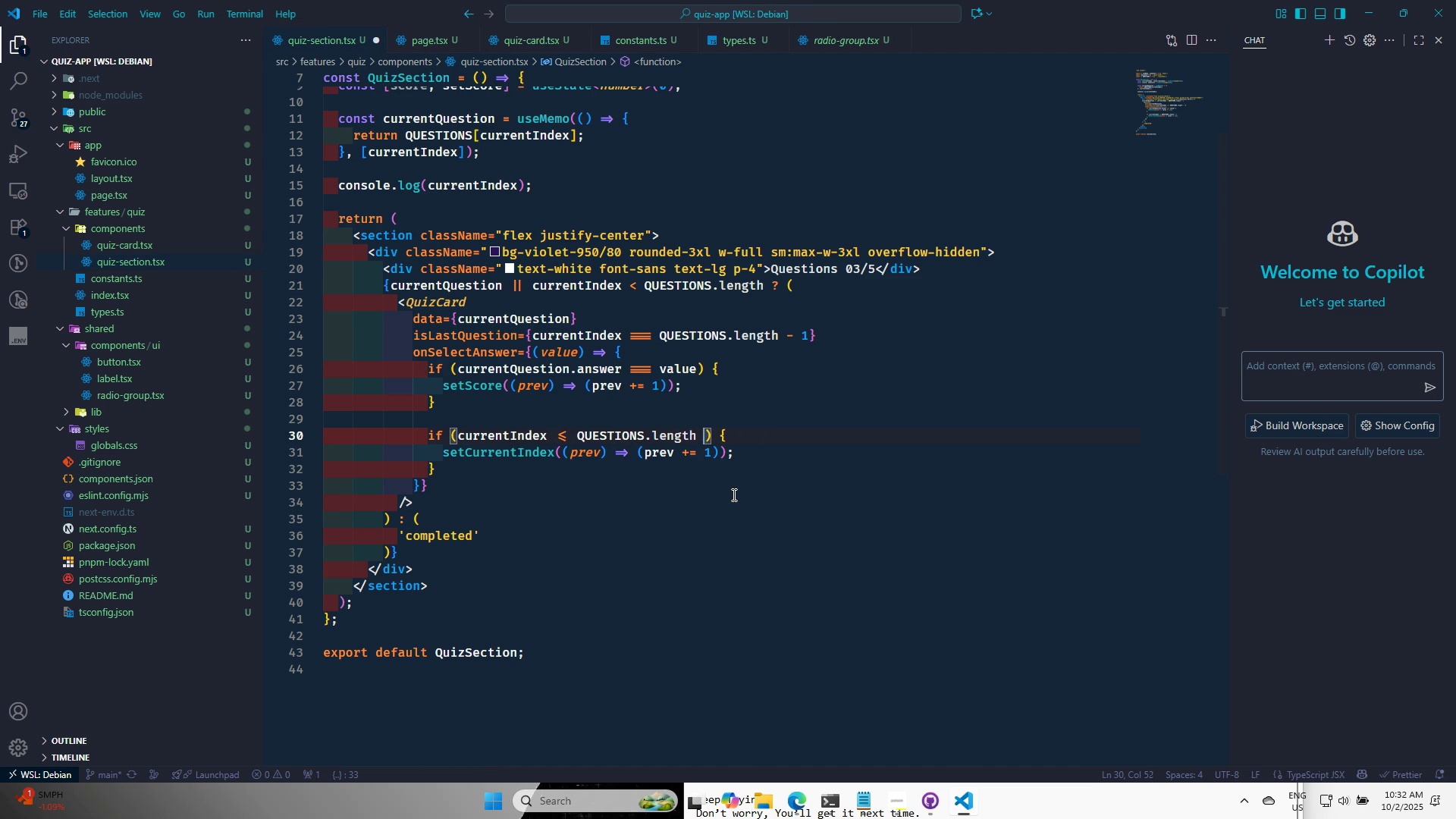 
key(Backspace)
 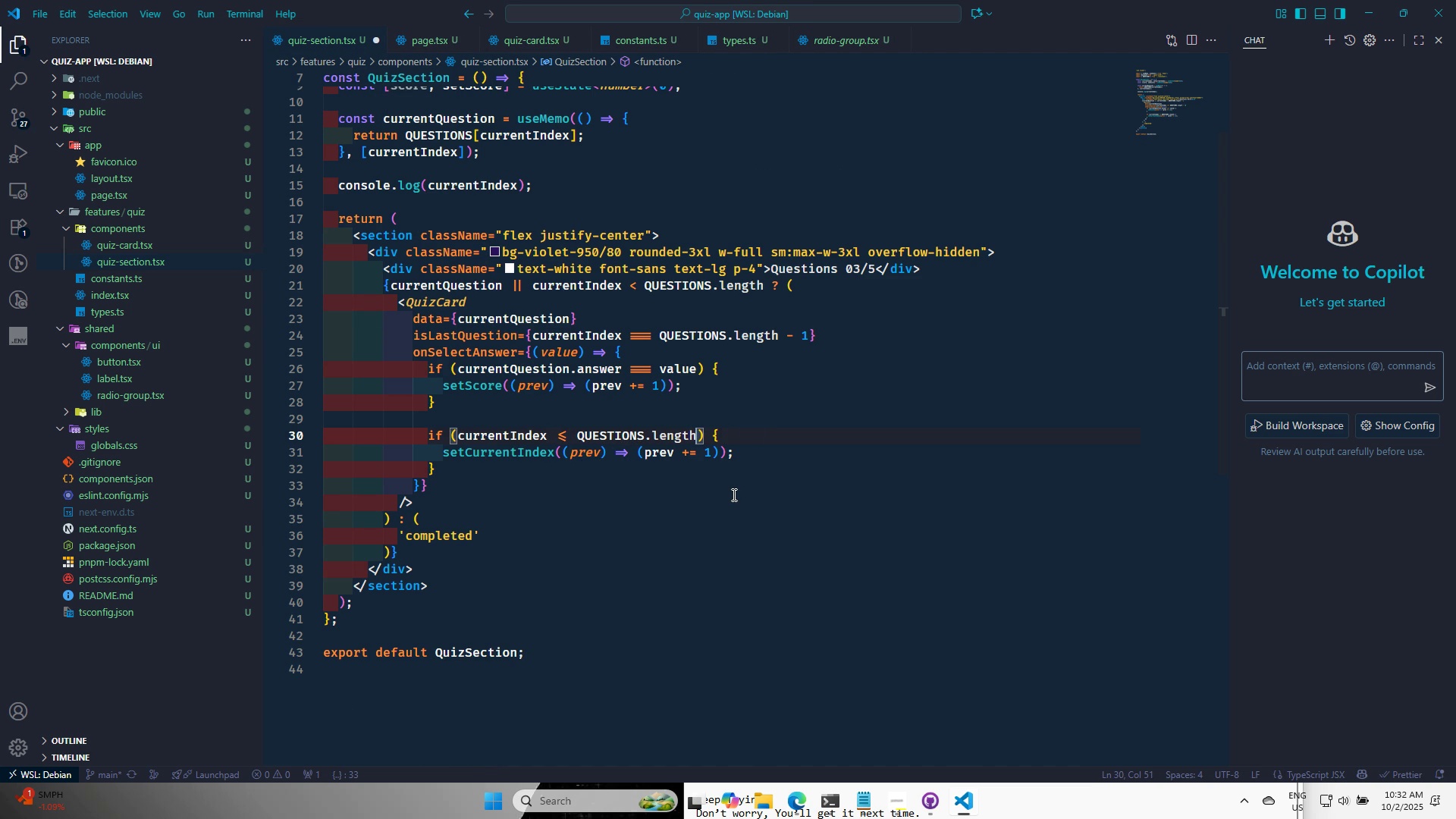 
key(Backspace)